 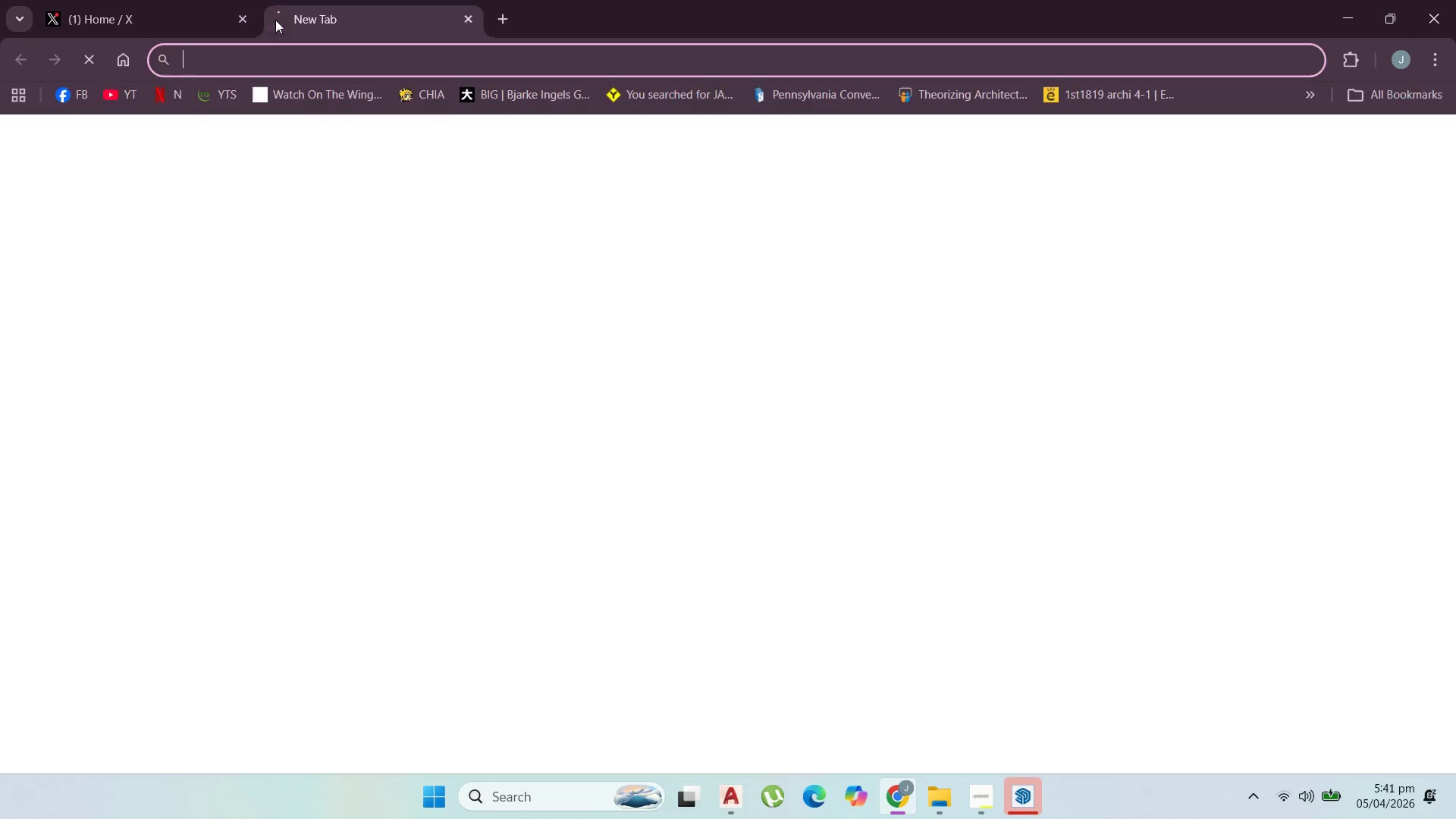 
key(Control+V)
 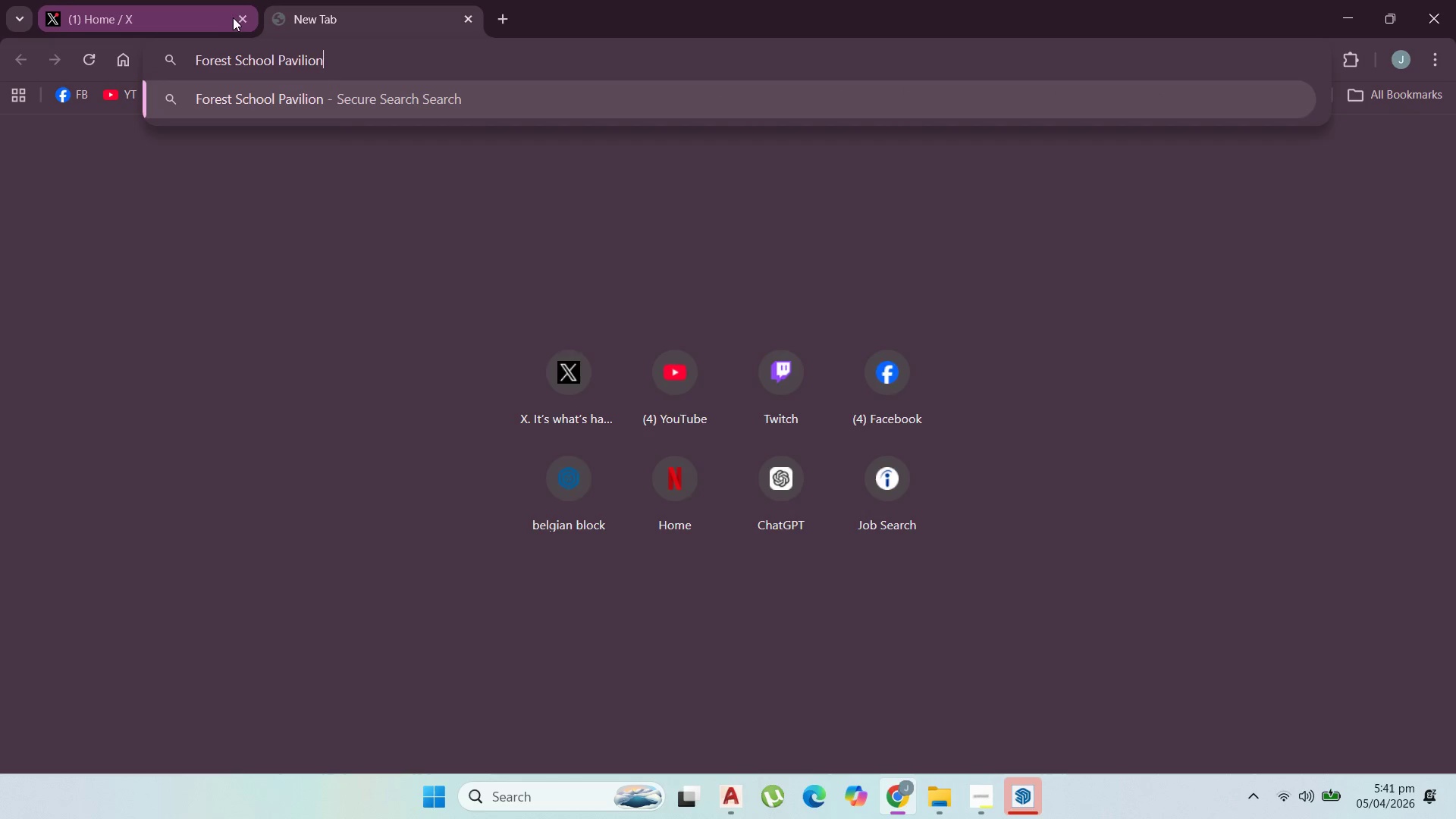 
left_click([243, 17])
 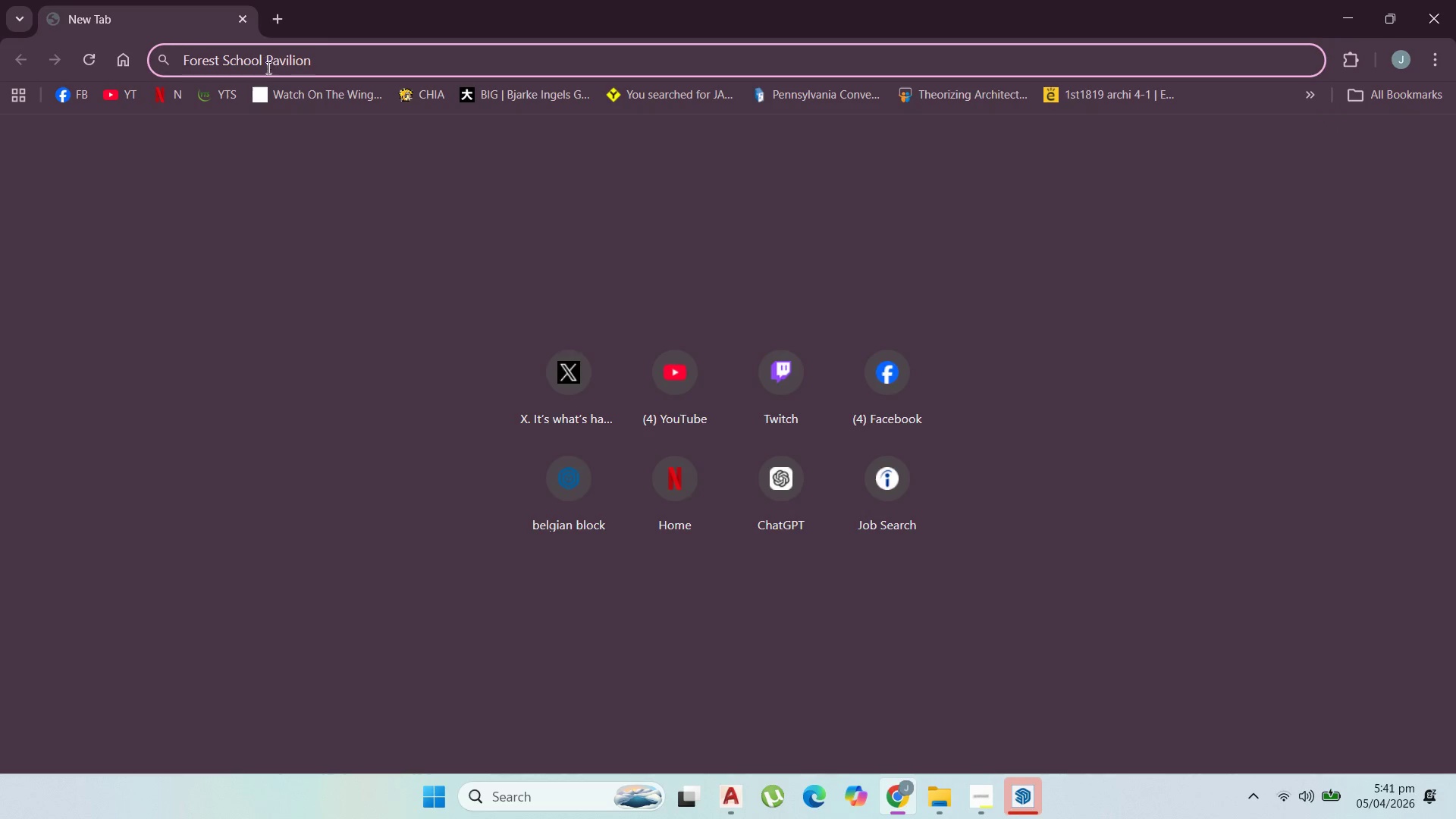 
key(Enter)
 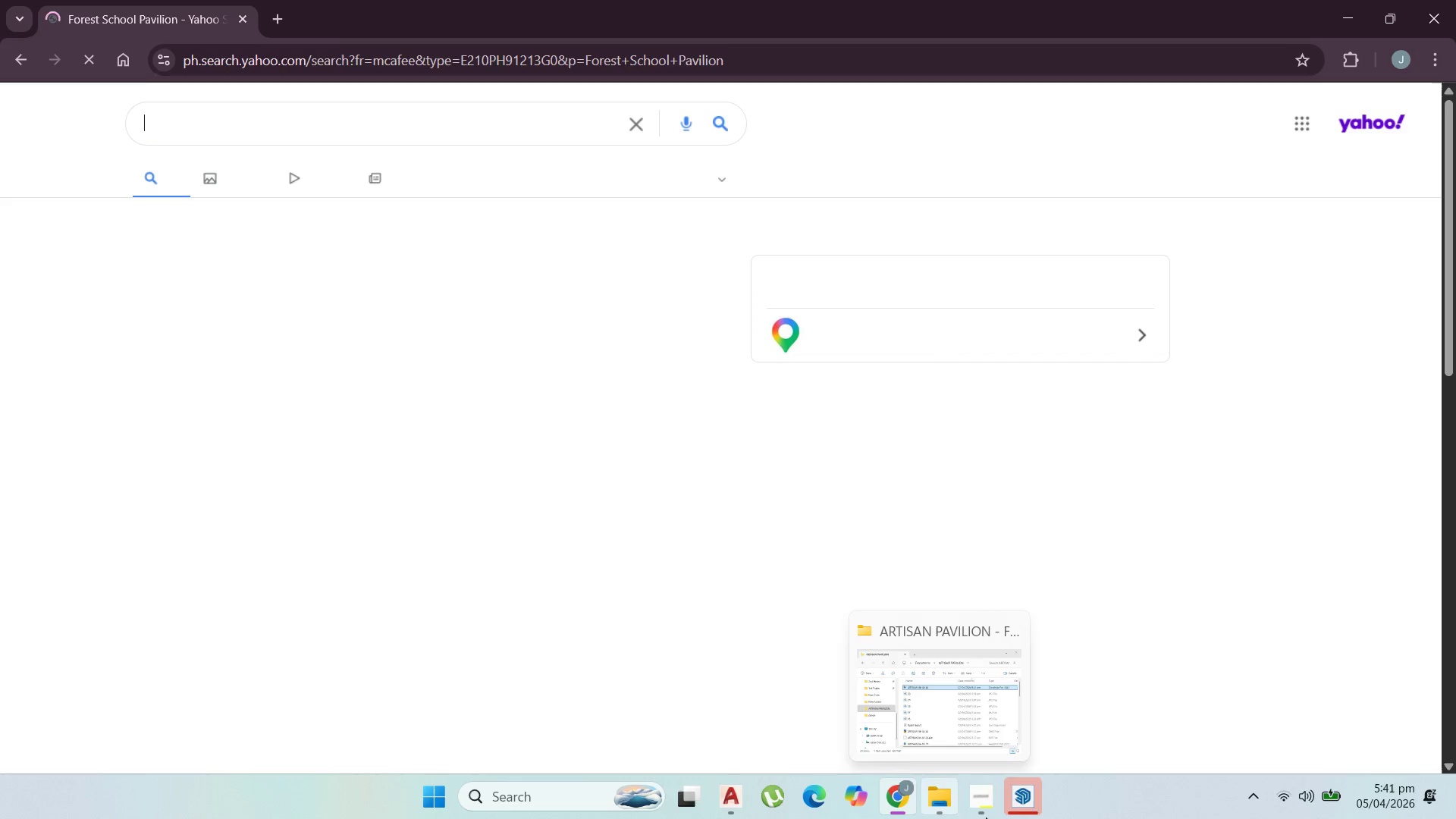 
left_click([1028, 808])
 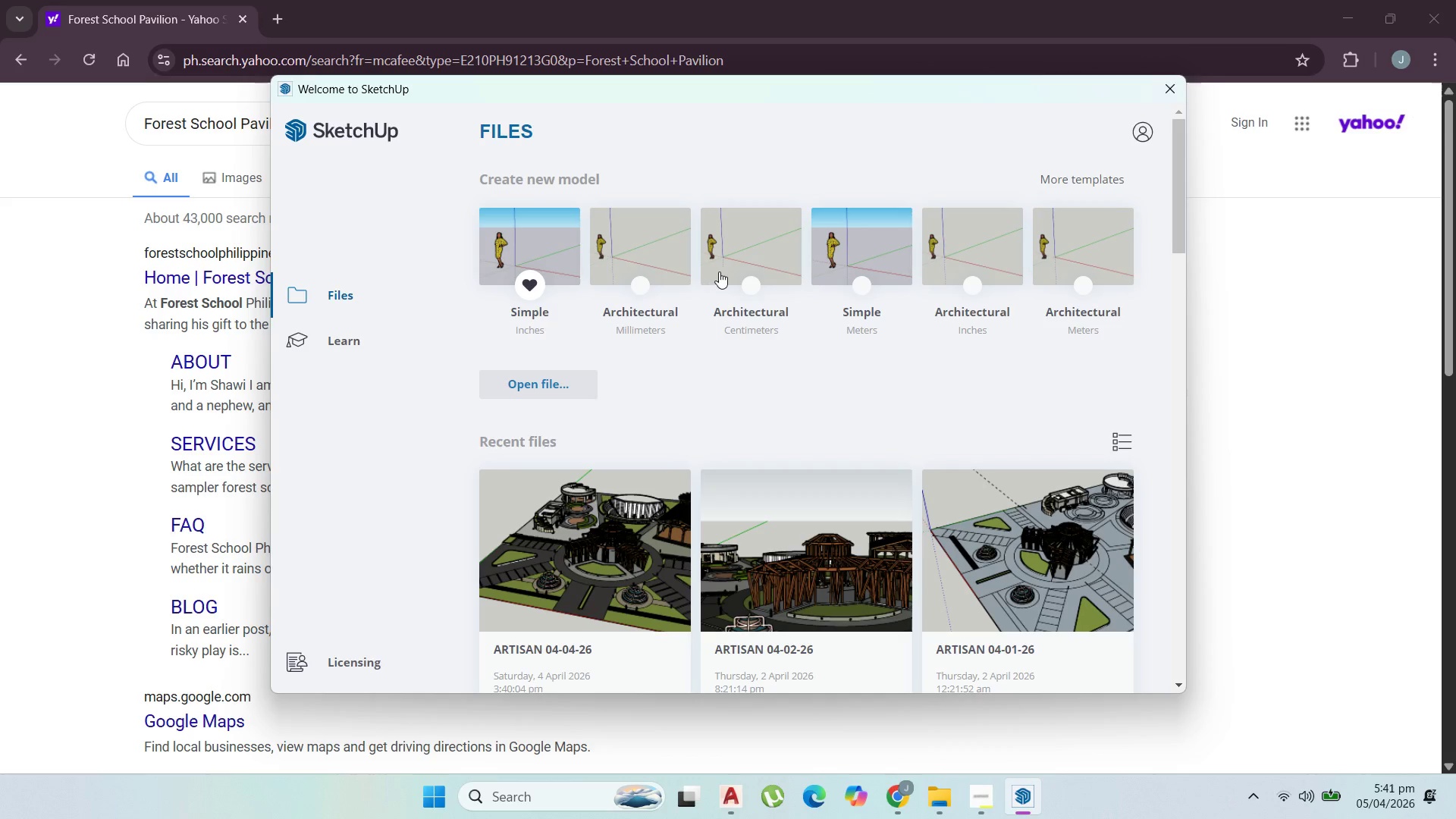 
left_click([657, 262])
 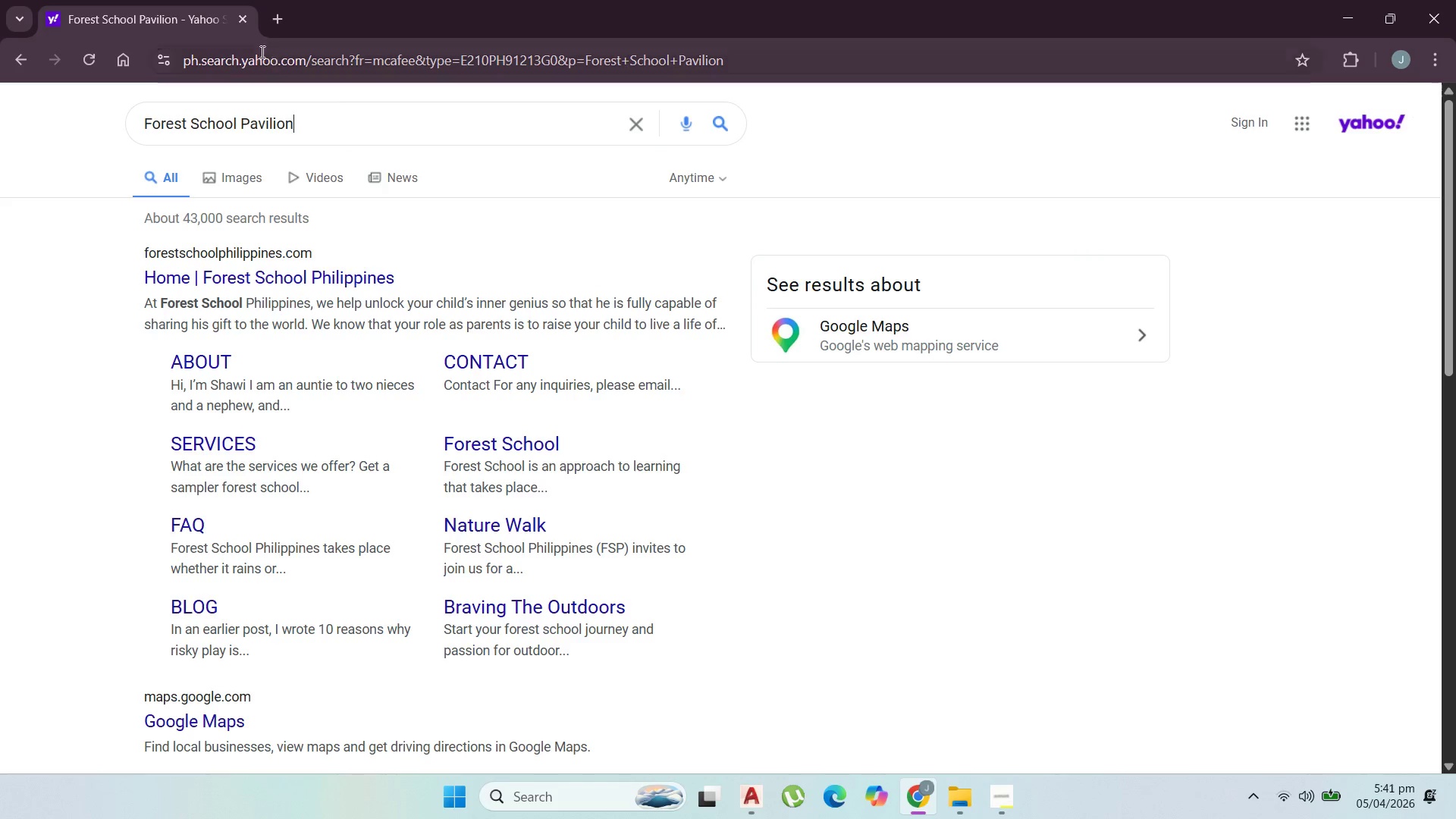 
left_click([279, 19])
 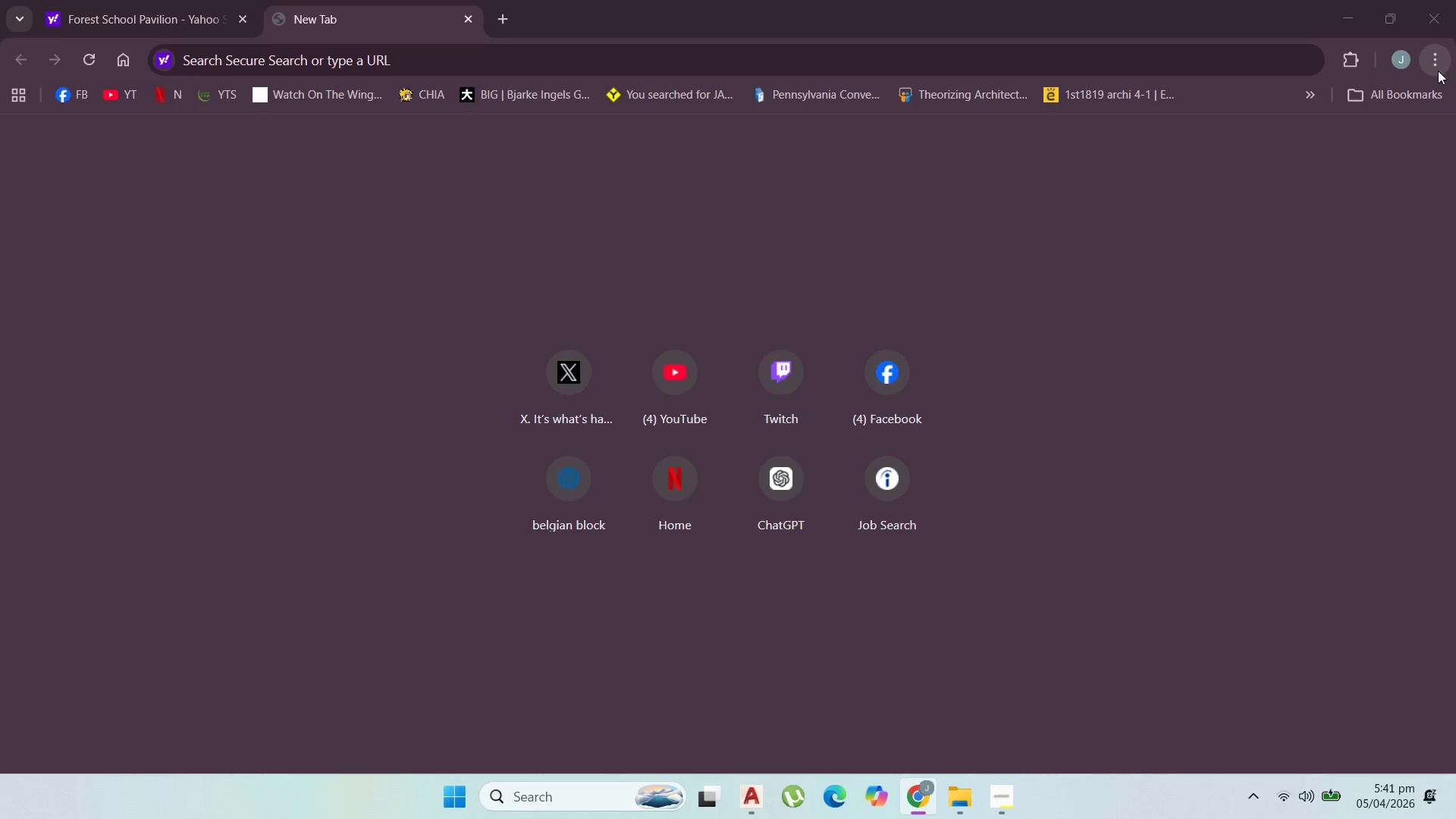 
left_click([1429, 62])
 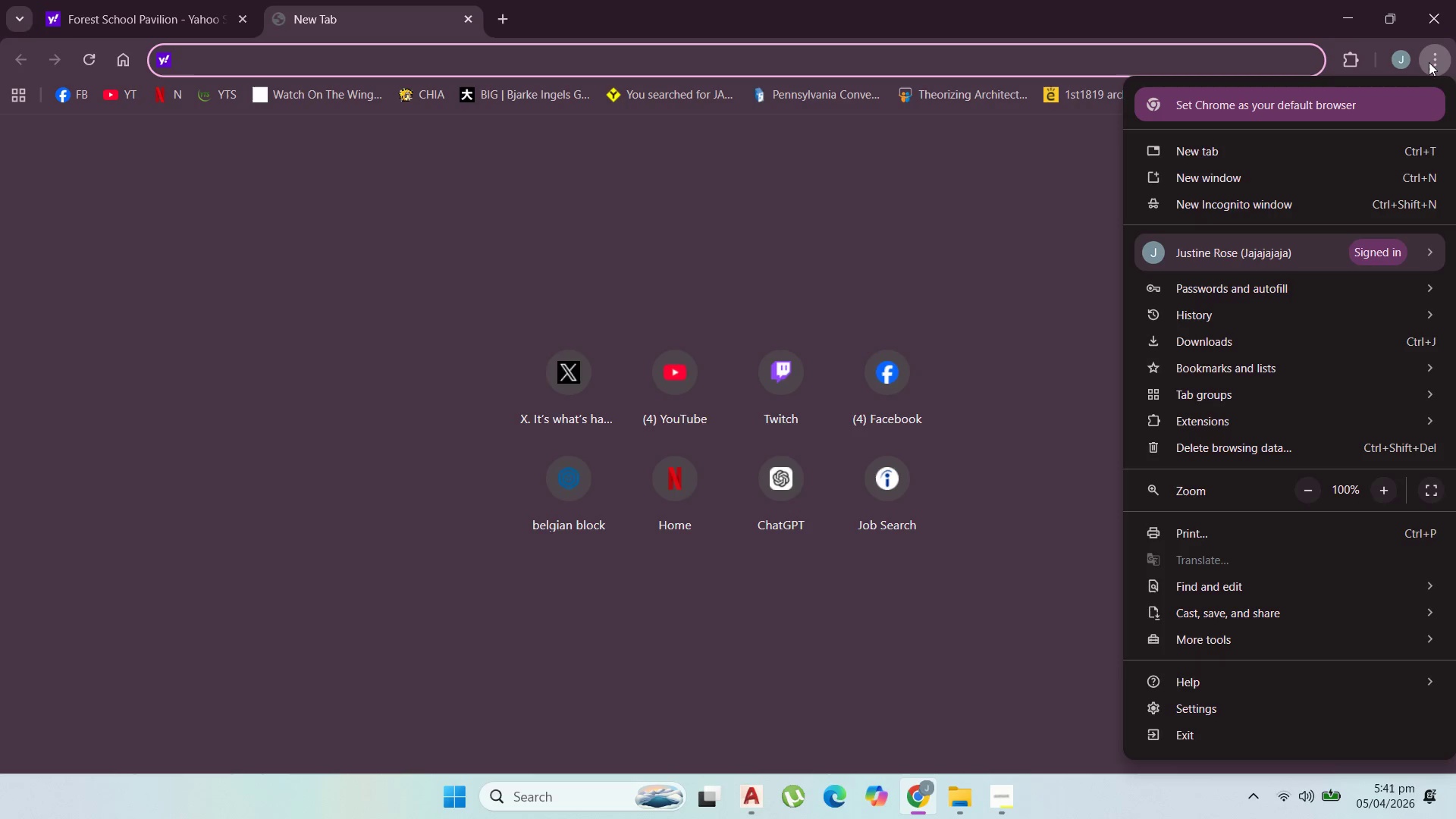 
left_click([1429, 62])
 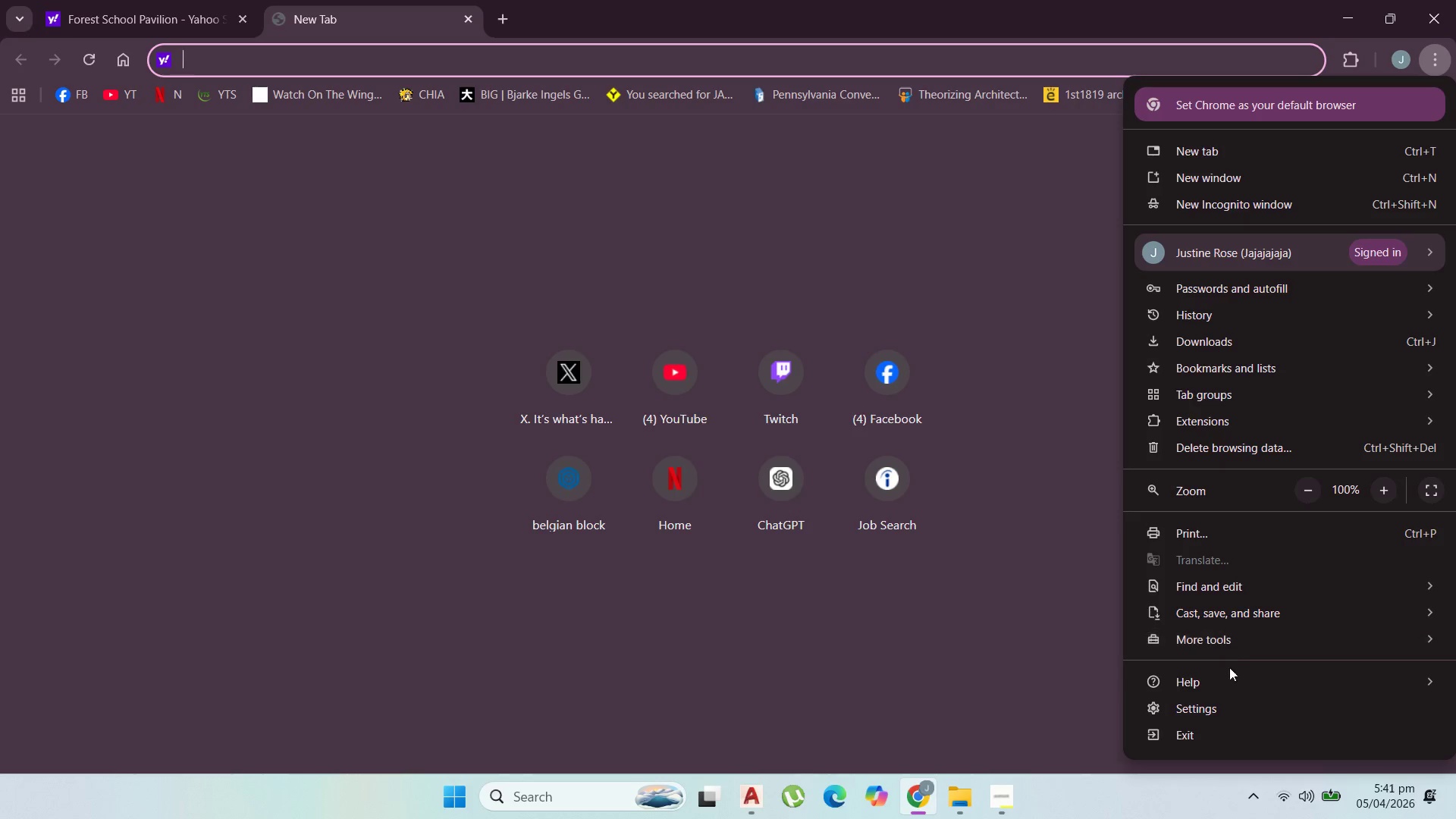 
left_click([1229, 700])
 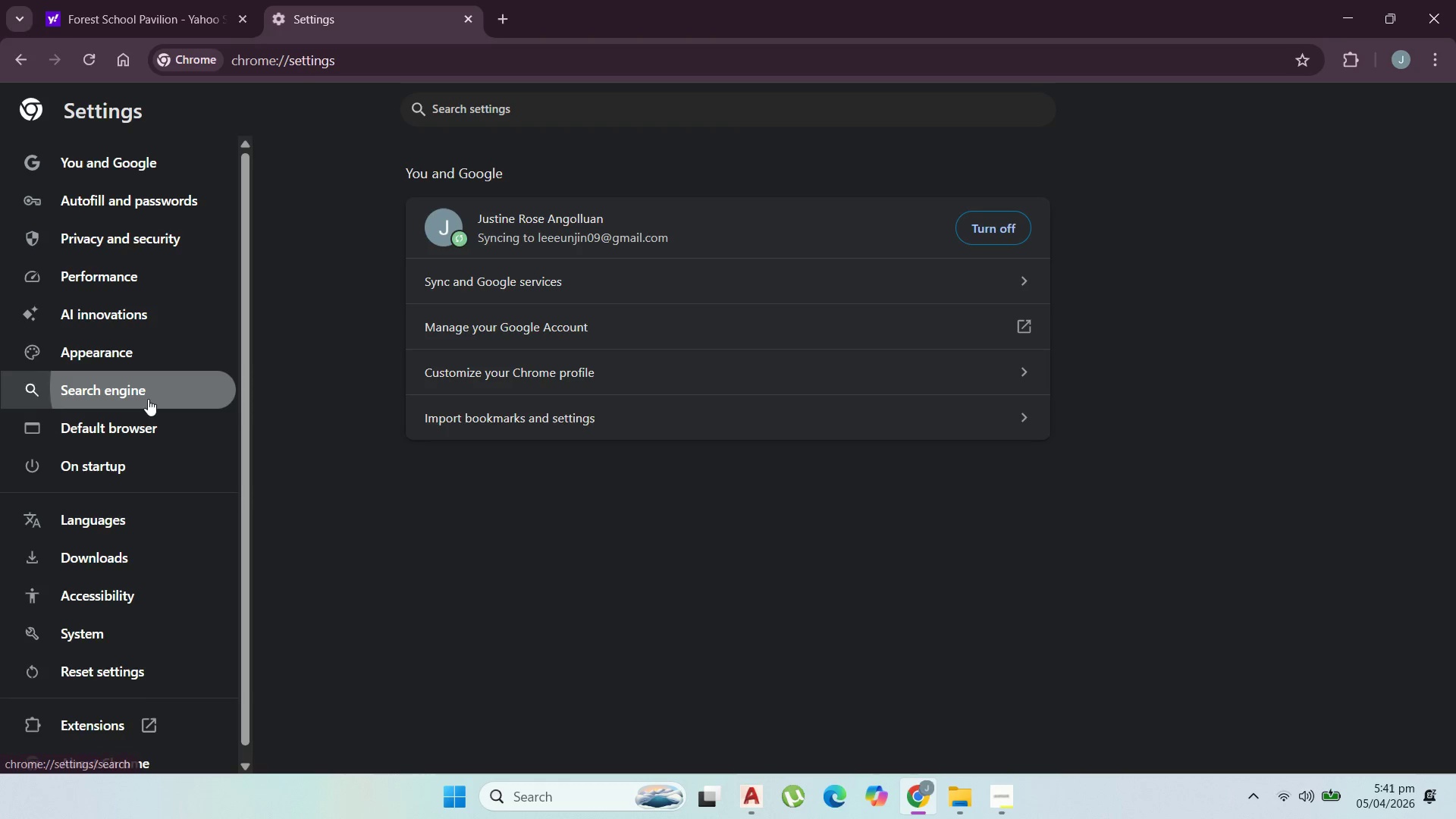 
left_click([139, 391])
 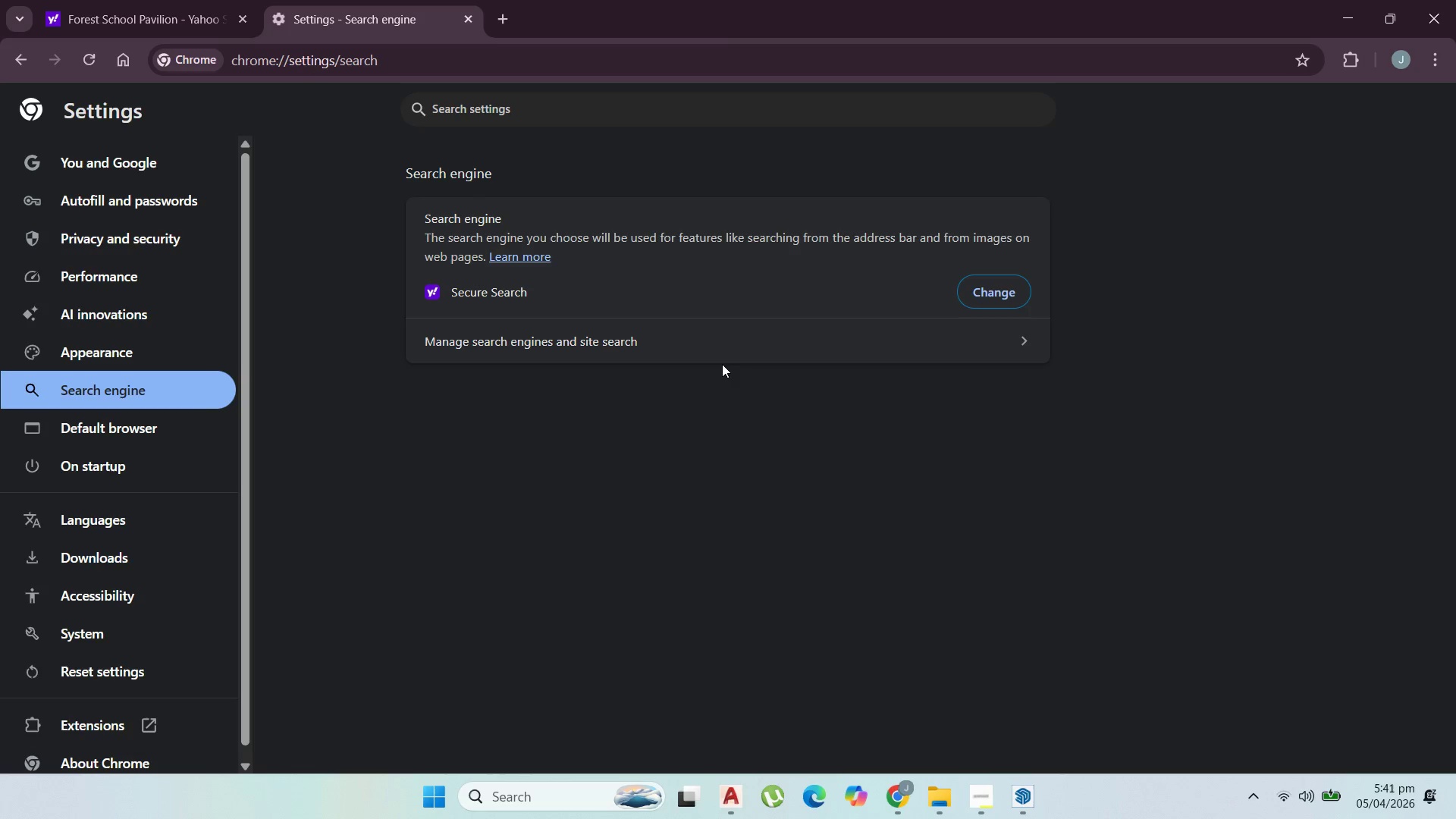 
double_click([721, 347])
 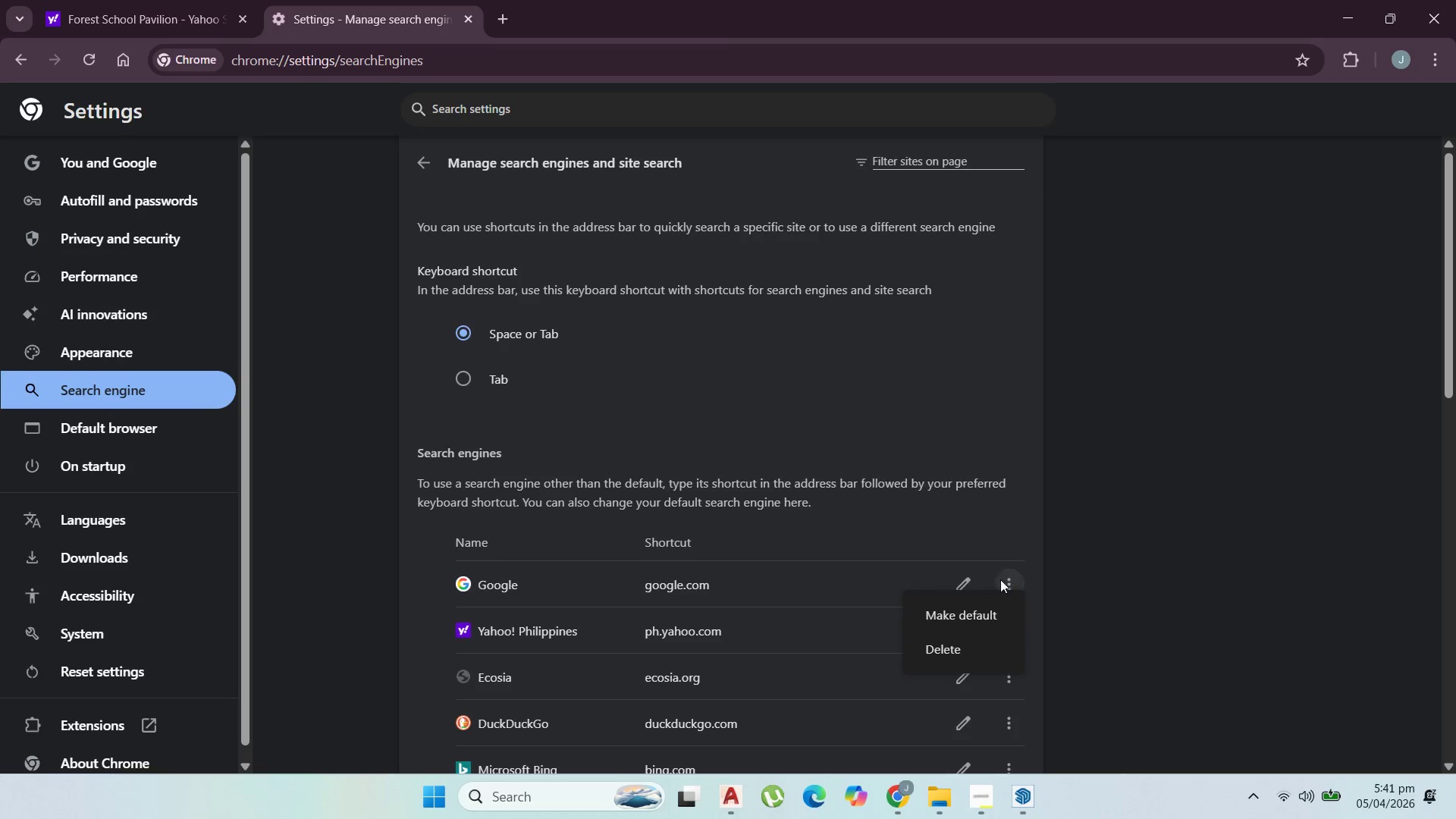 
left_click([1000, 613])
 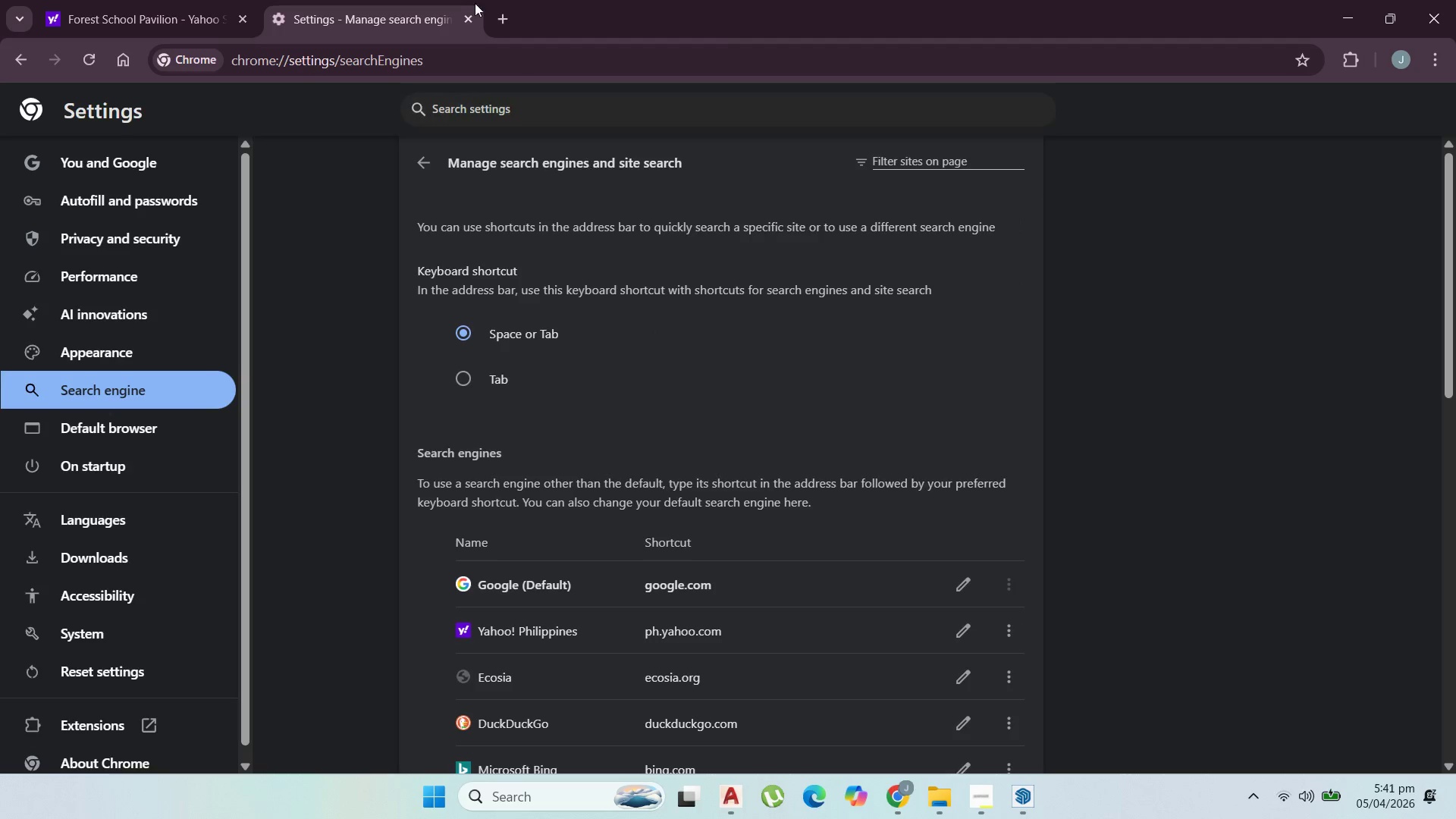 
left_click([500, 12])
 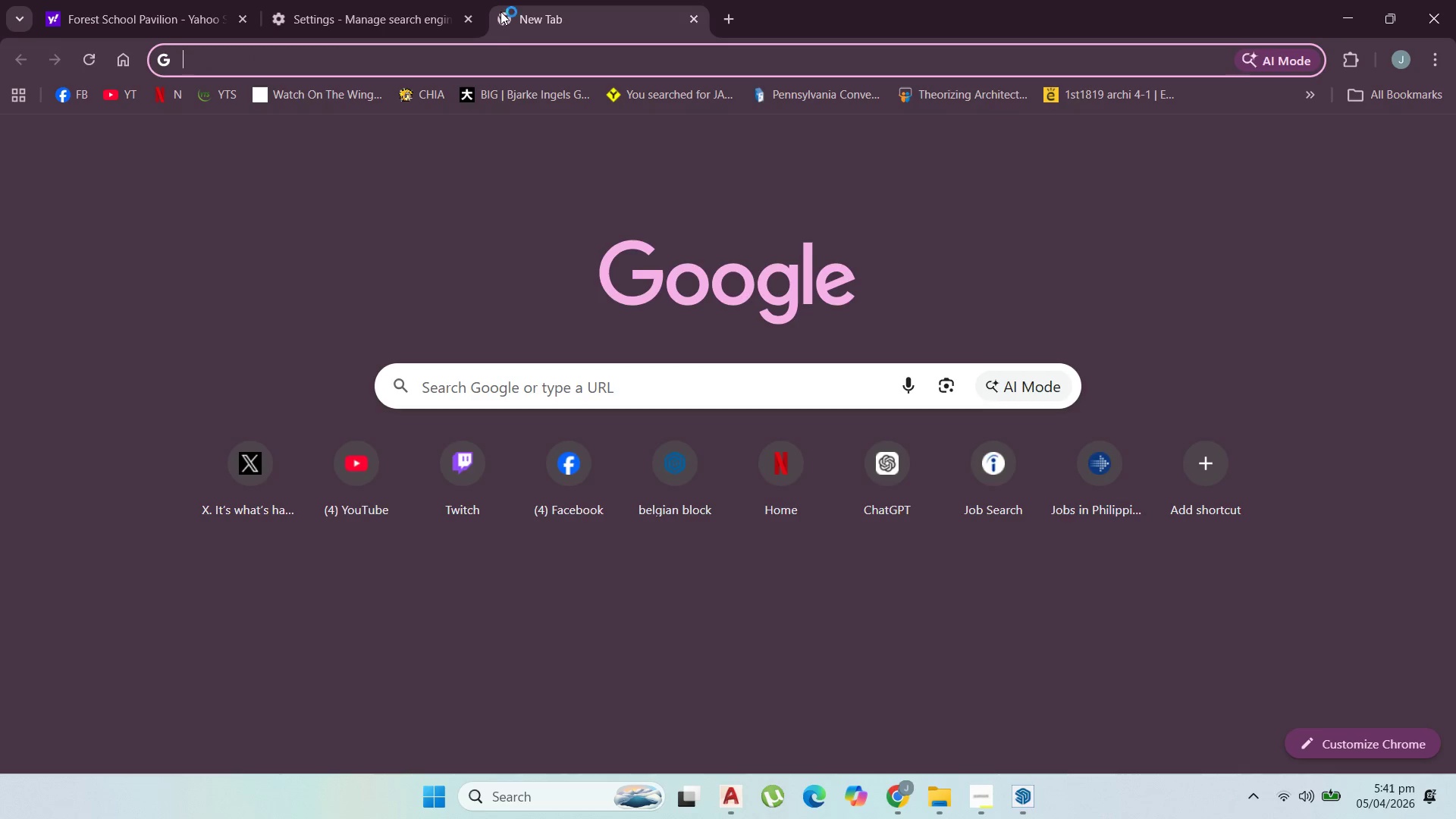 
key(Control+V)
 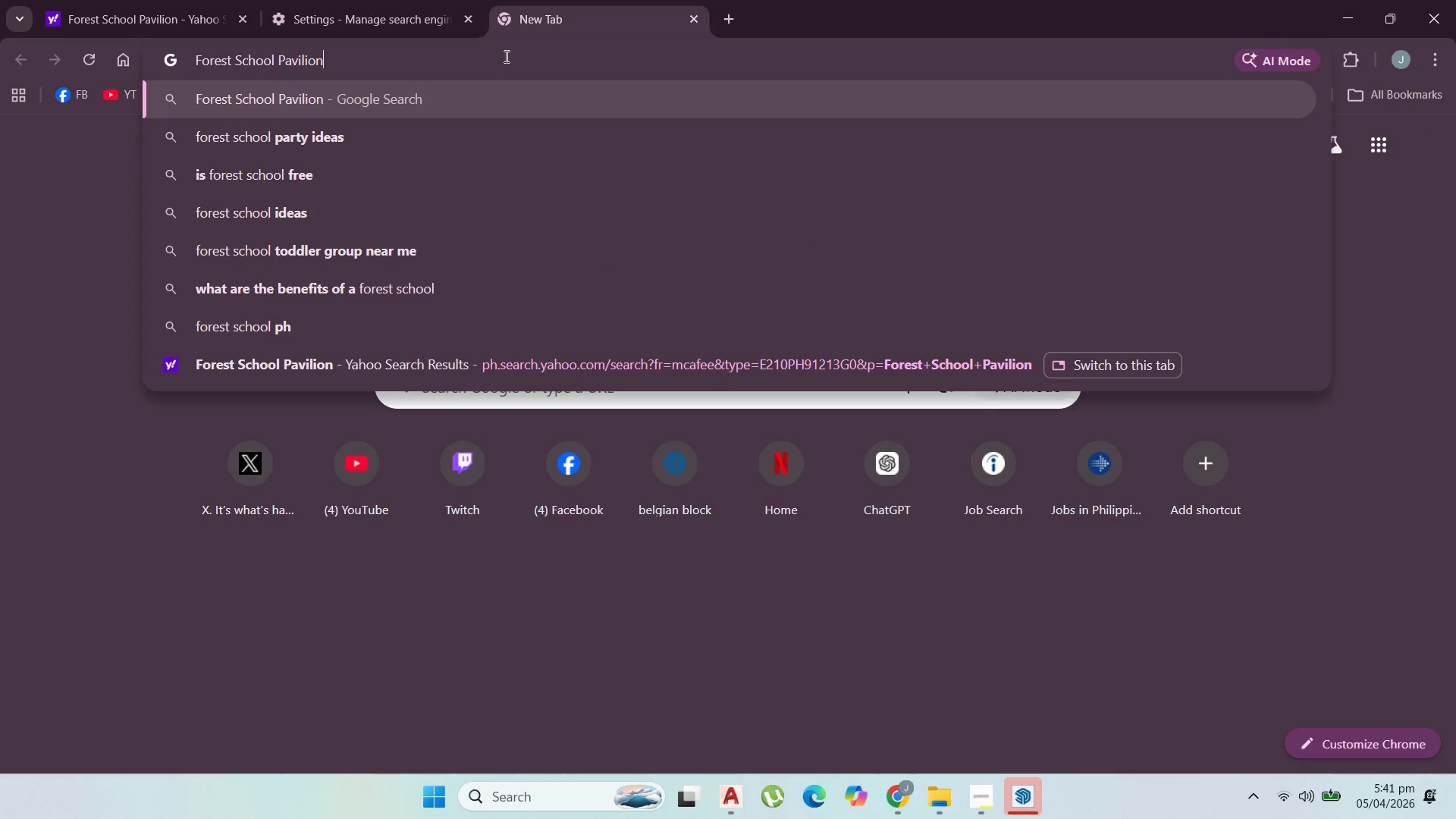 
key(Enter)
 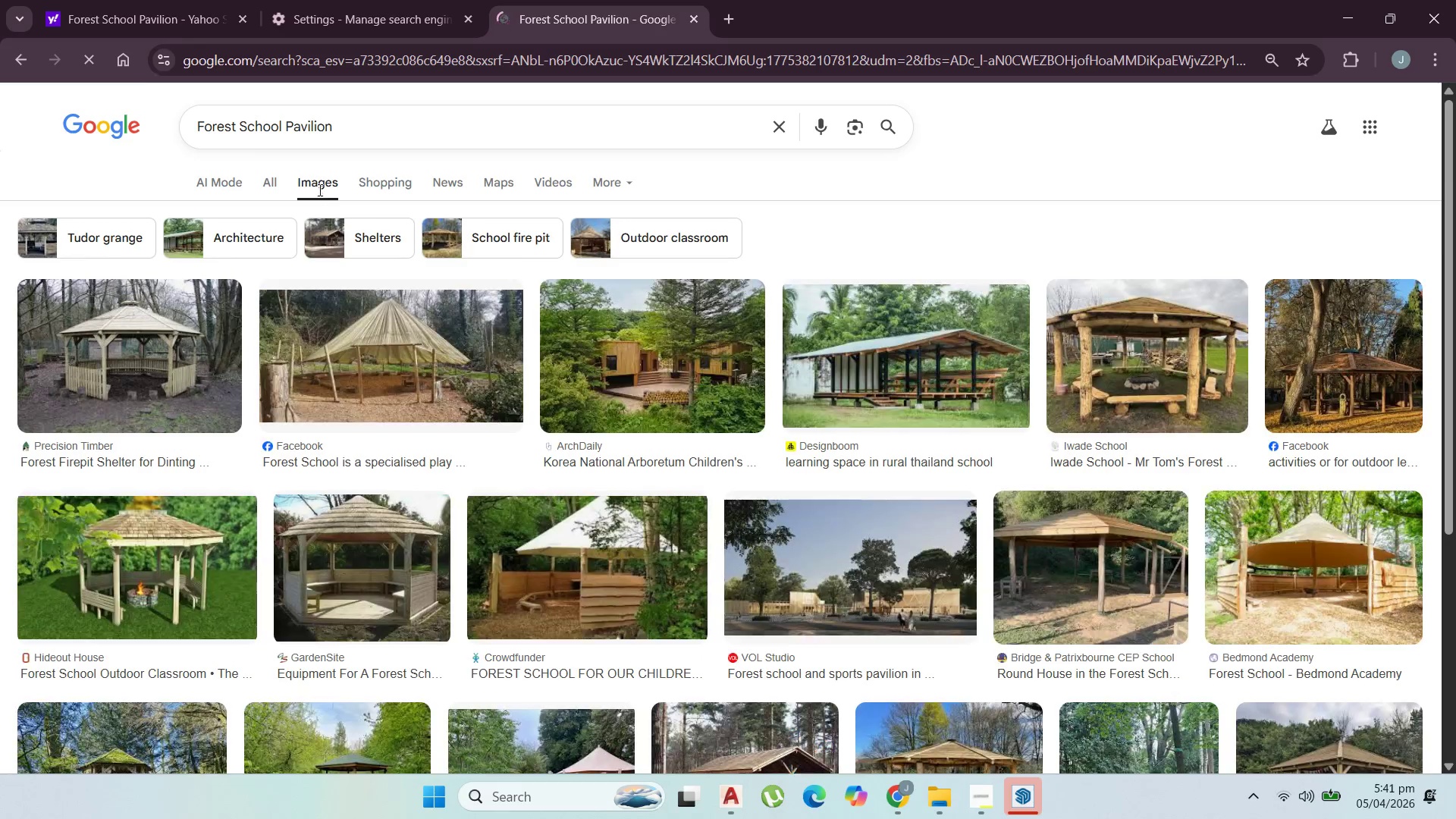 
wait(5.17)
 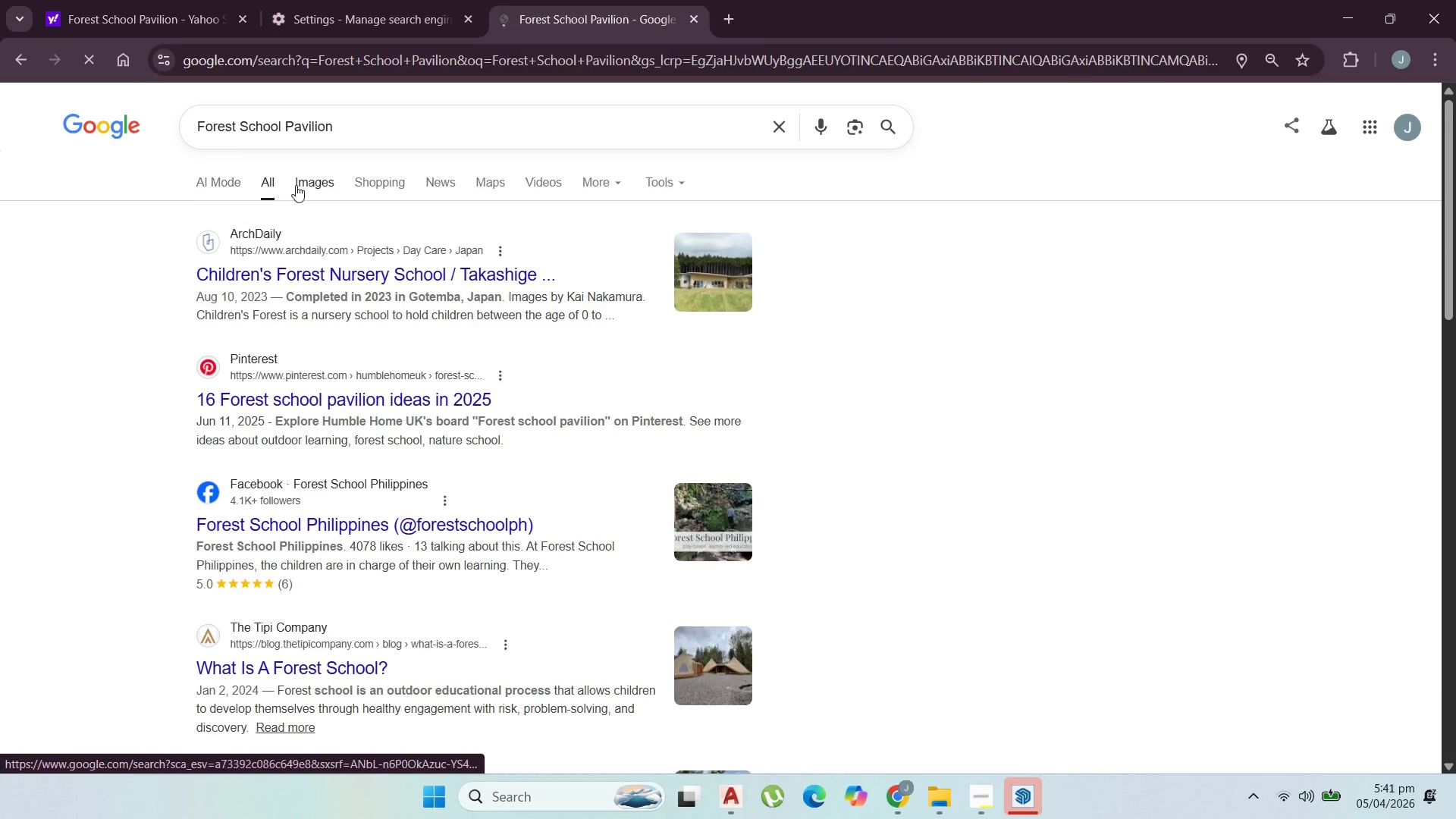 
left_click([650, 403])
 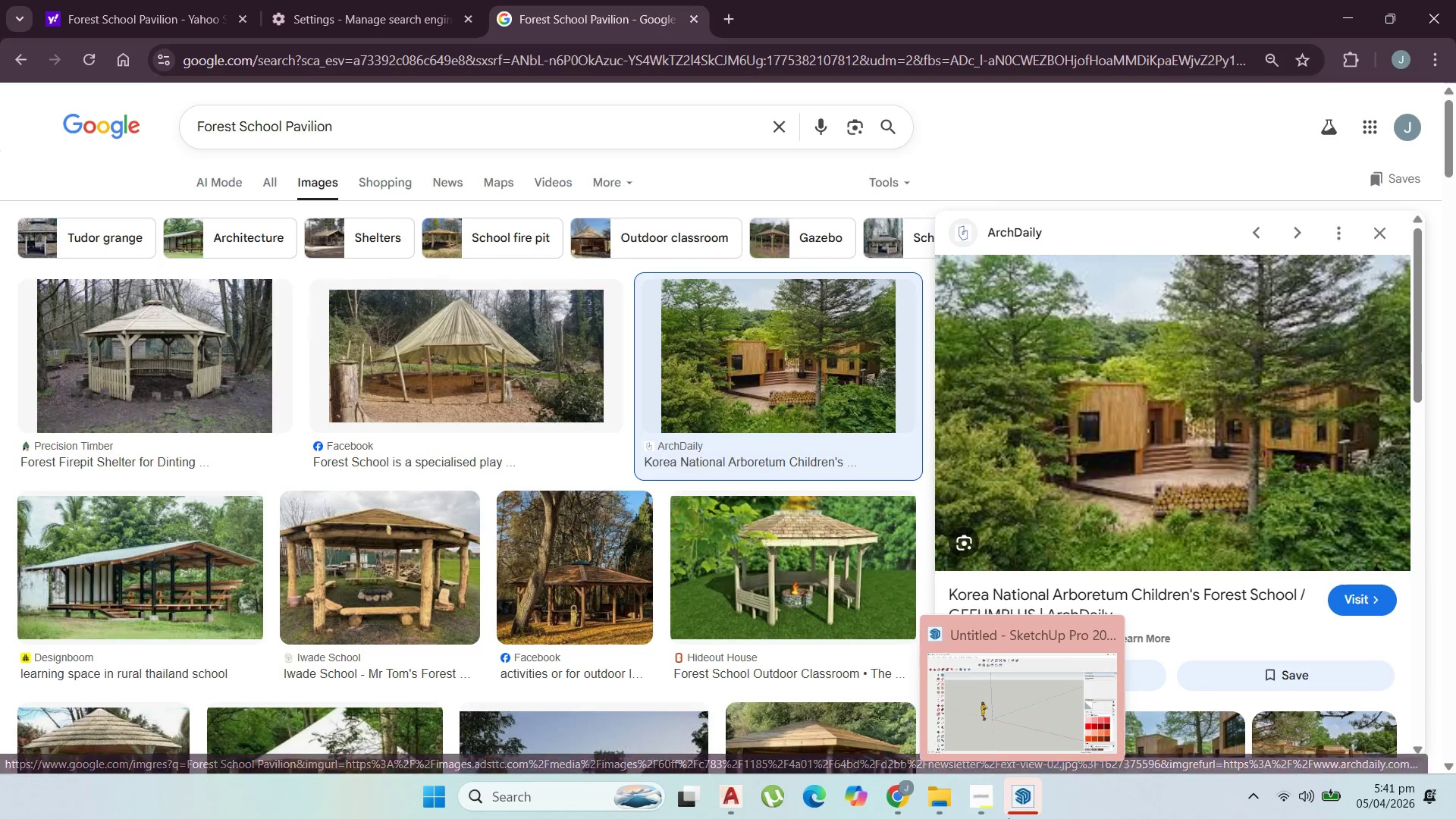 
left_click([983, 797])